 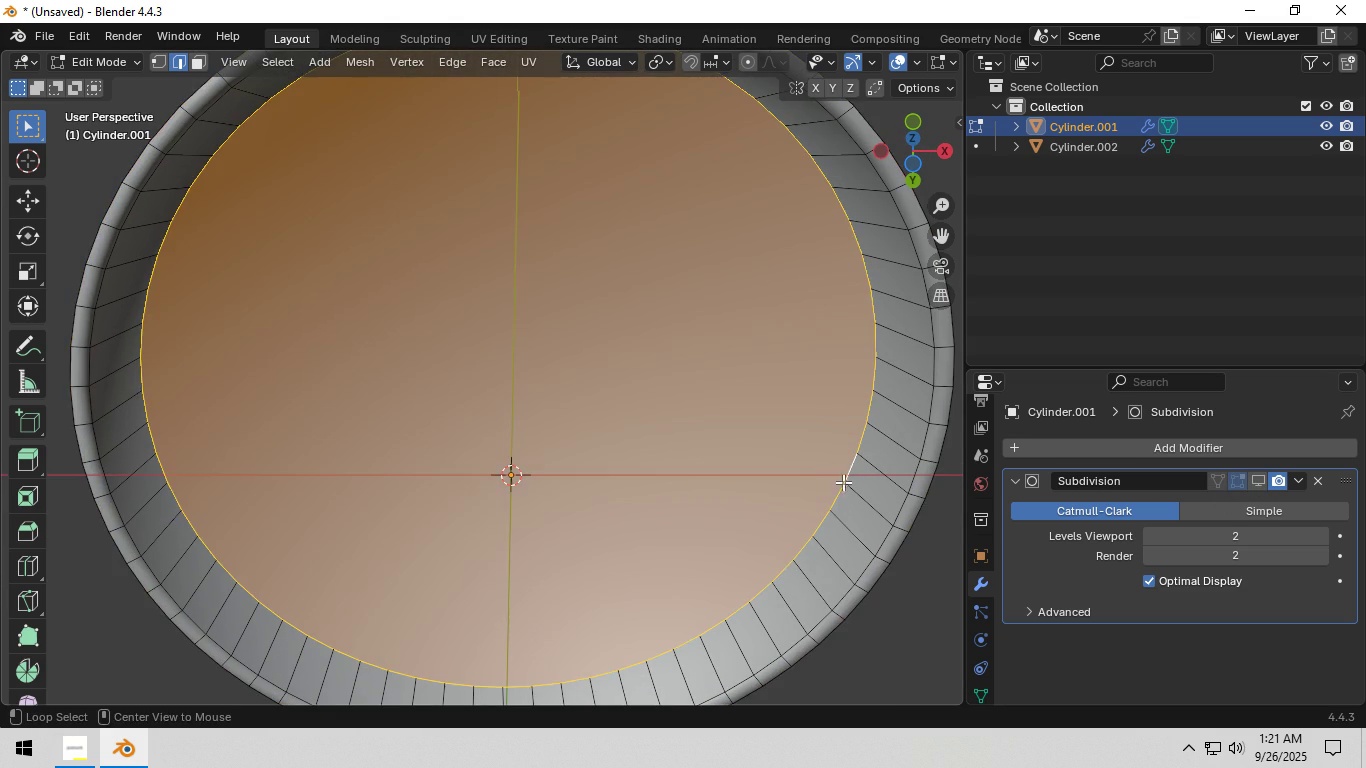 
scroll: coordinate [718, 446], scroll_direction: down, amount: 2.0
 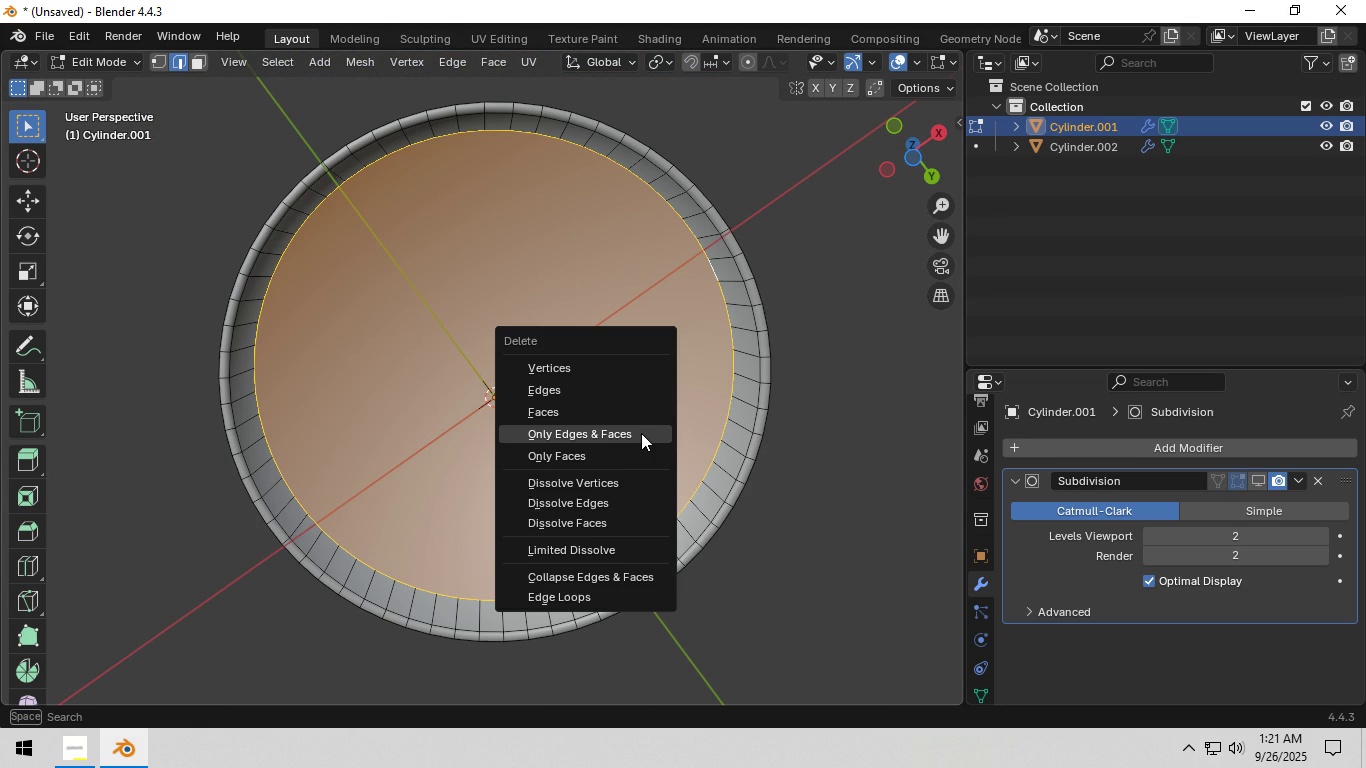 
key(X)
 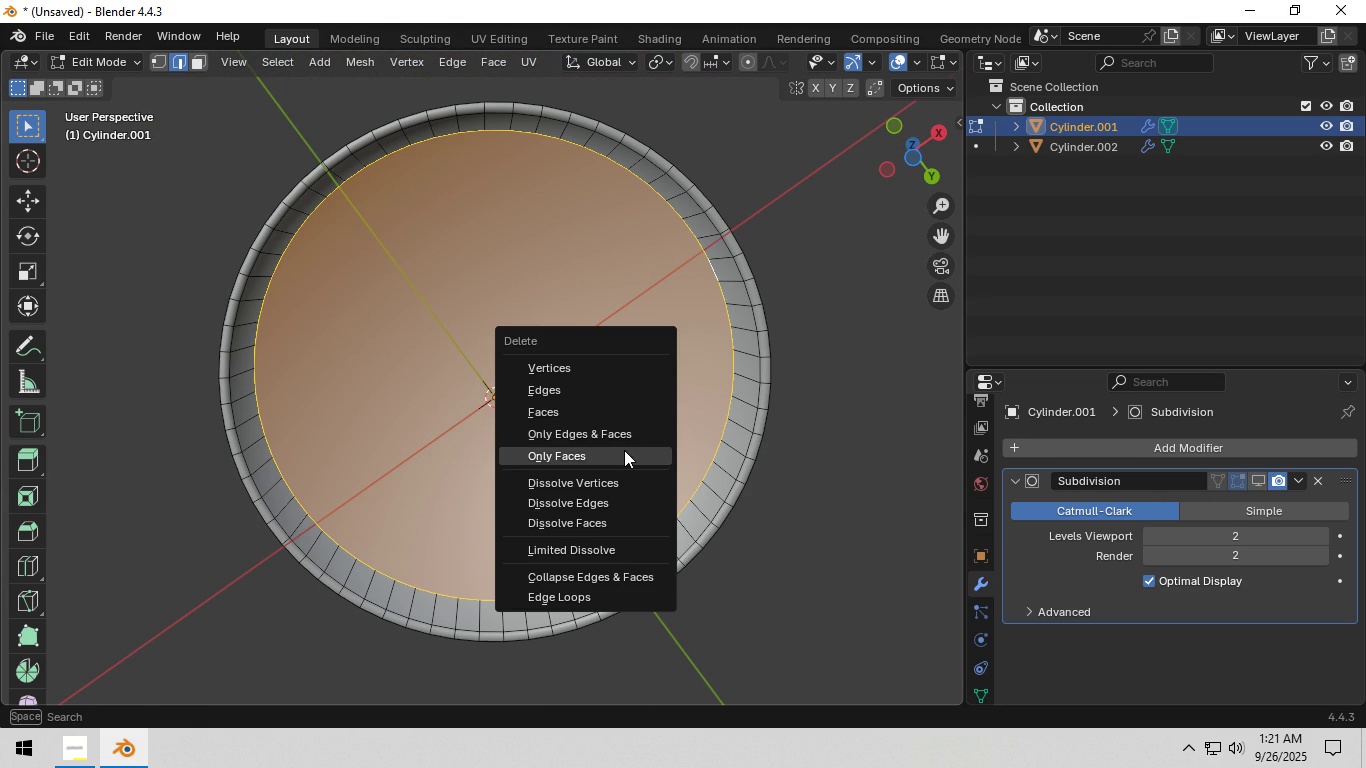 
left_click([623, 450])
 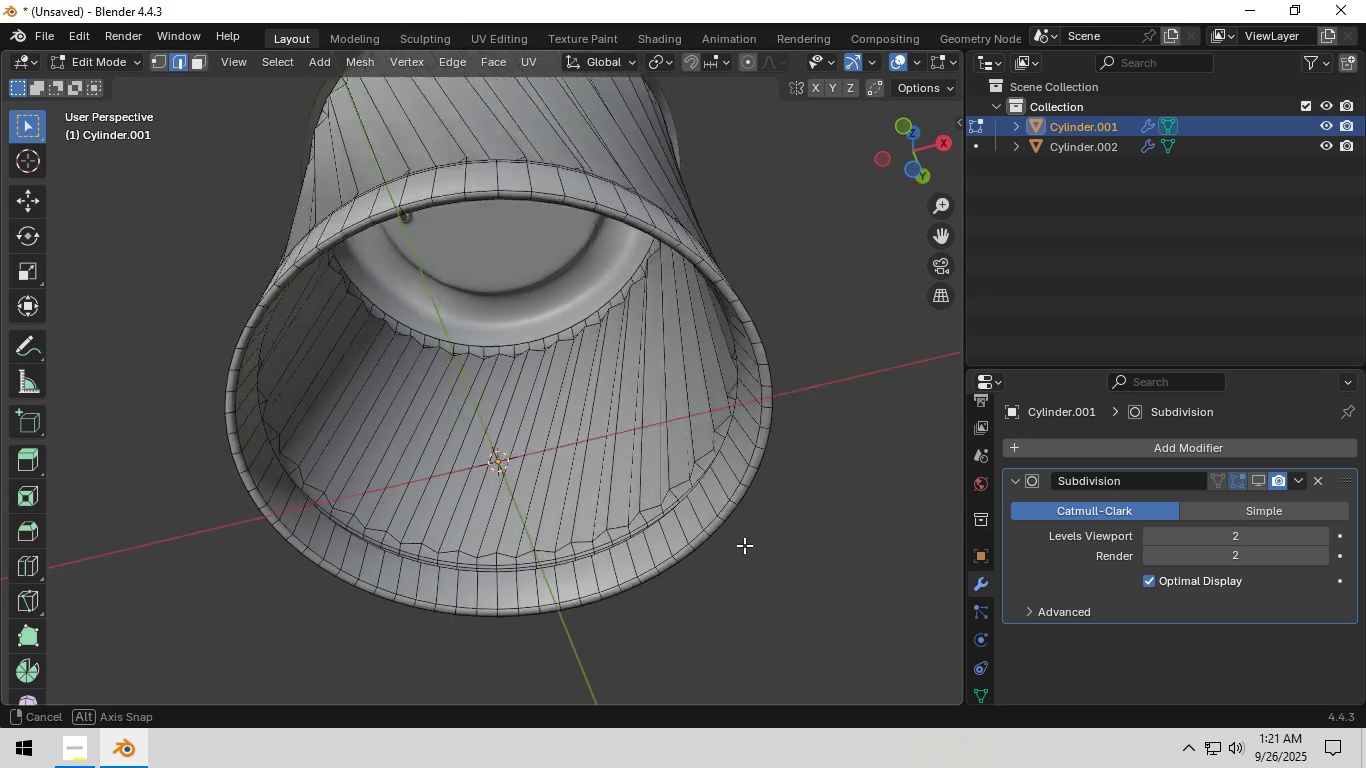 
scroll: coordinate [712, 548], scroll_direction: up, amount: 3.0